 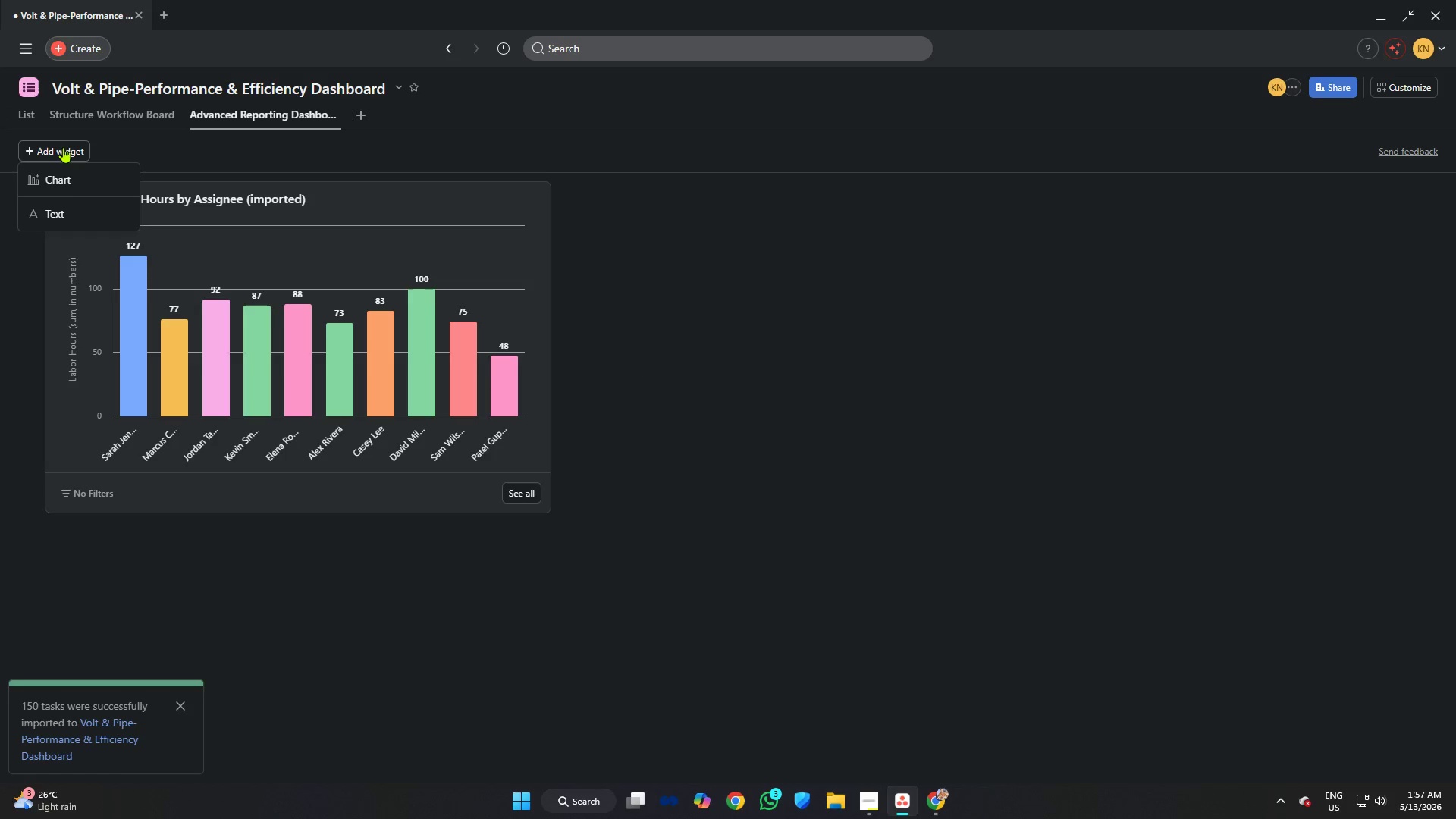 
left_click([96, 180])
 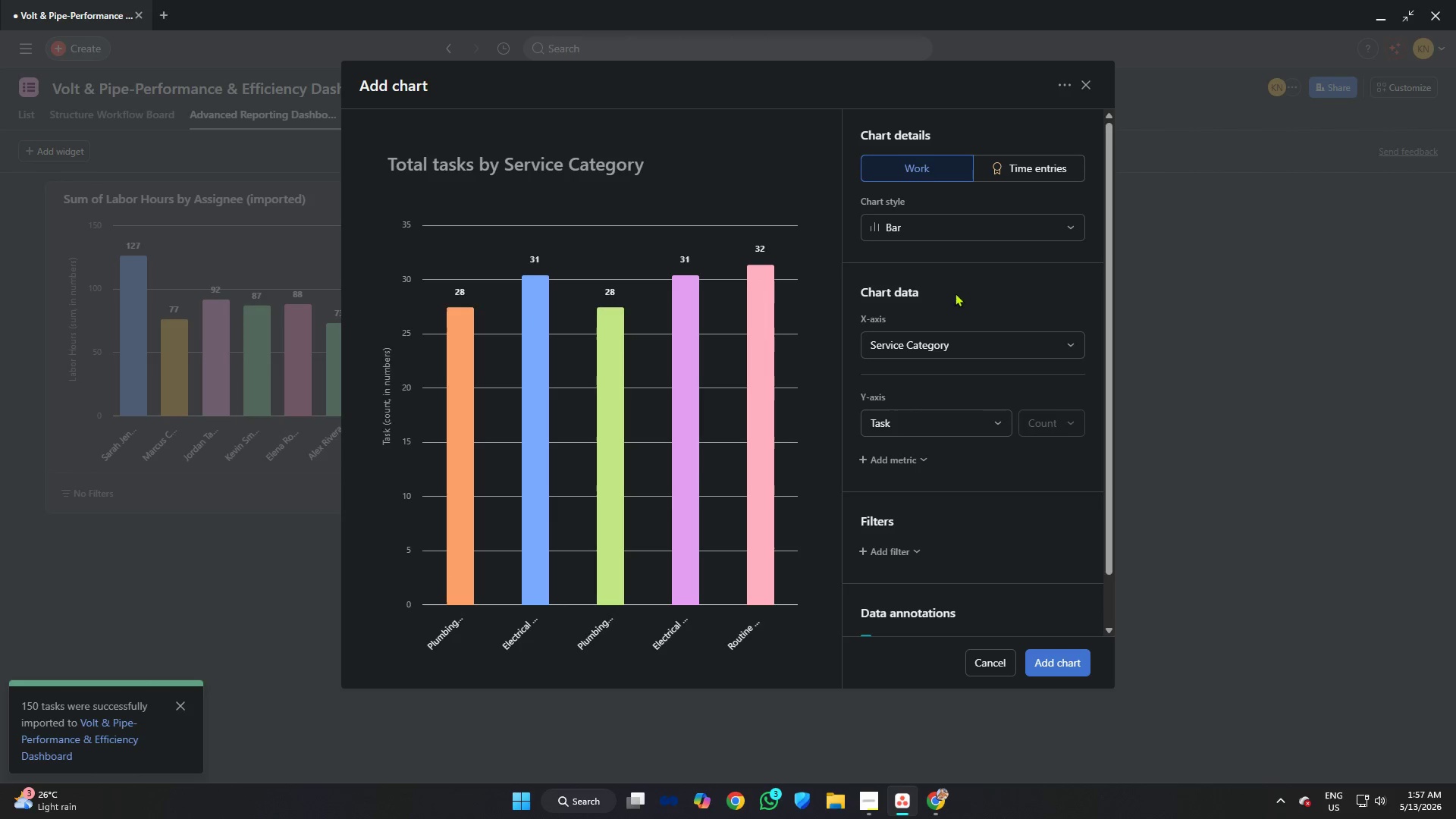 
left_click([954, 349])
 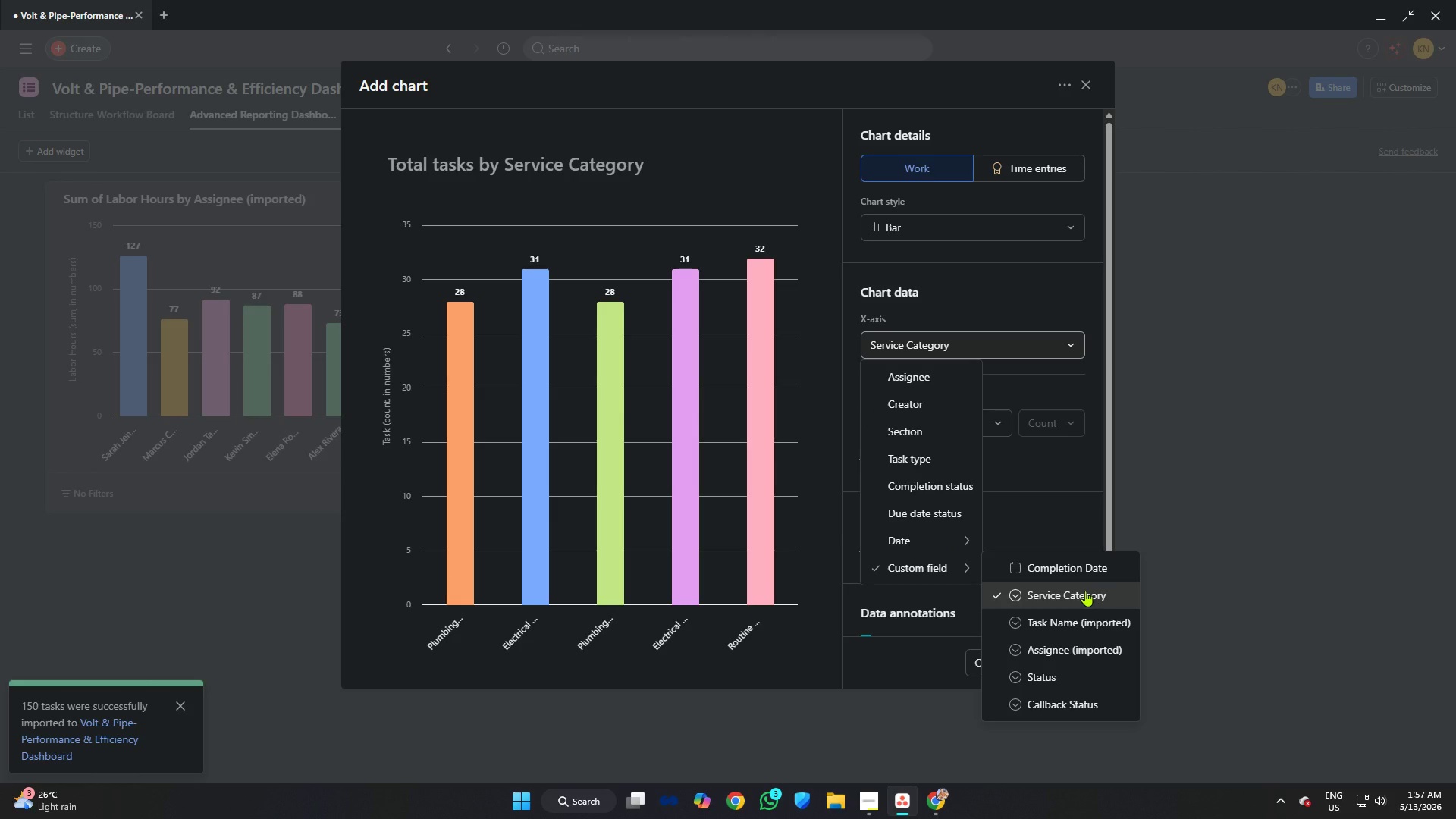 
left_click([1085, 591])
 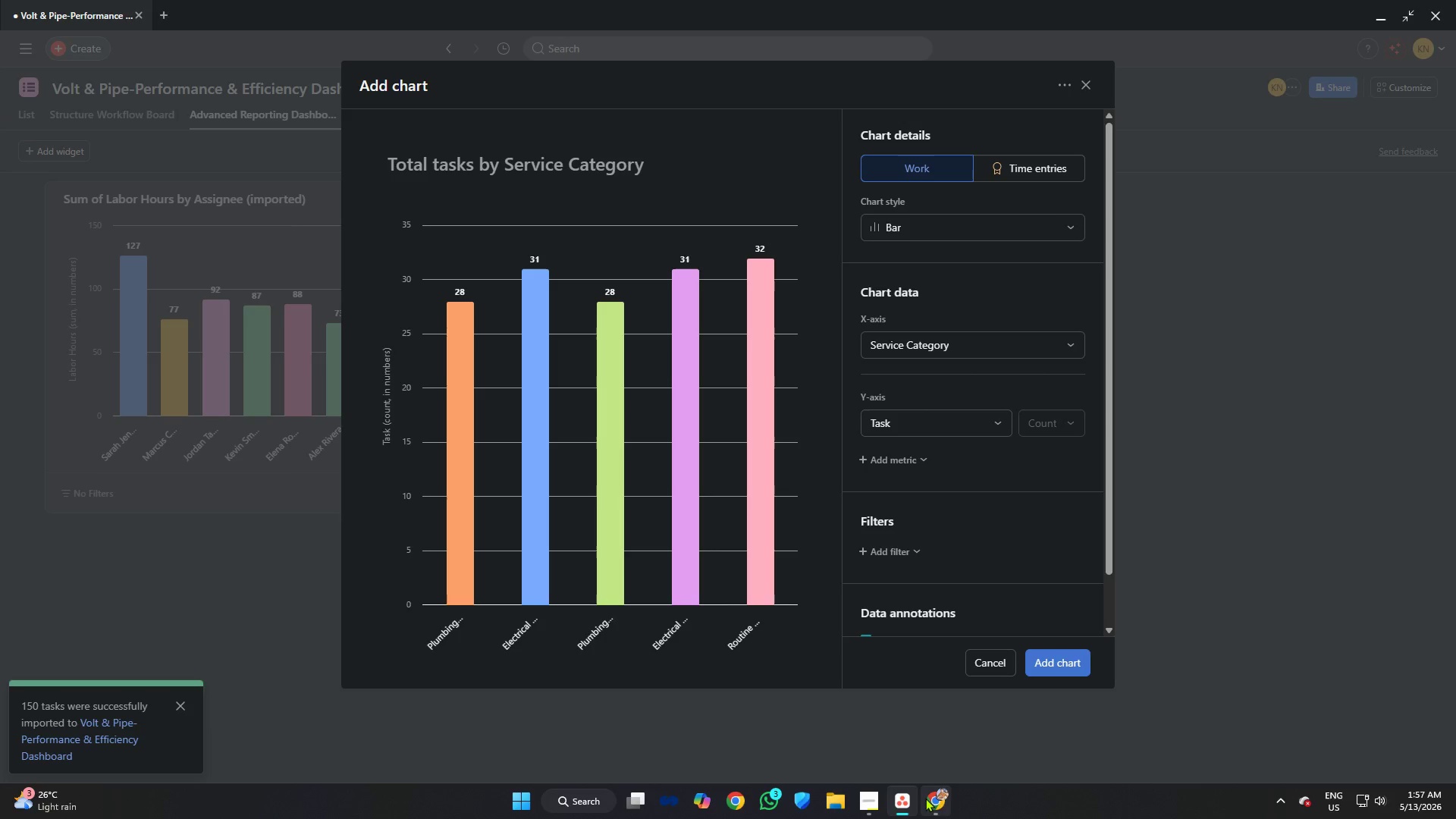 
left_click([938, 802])
 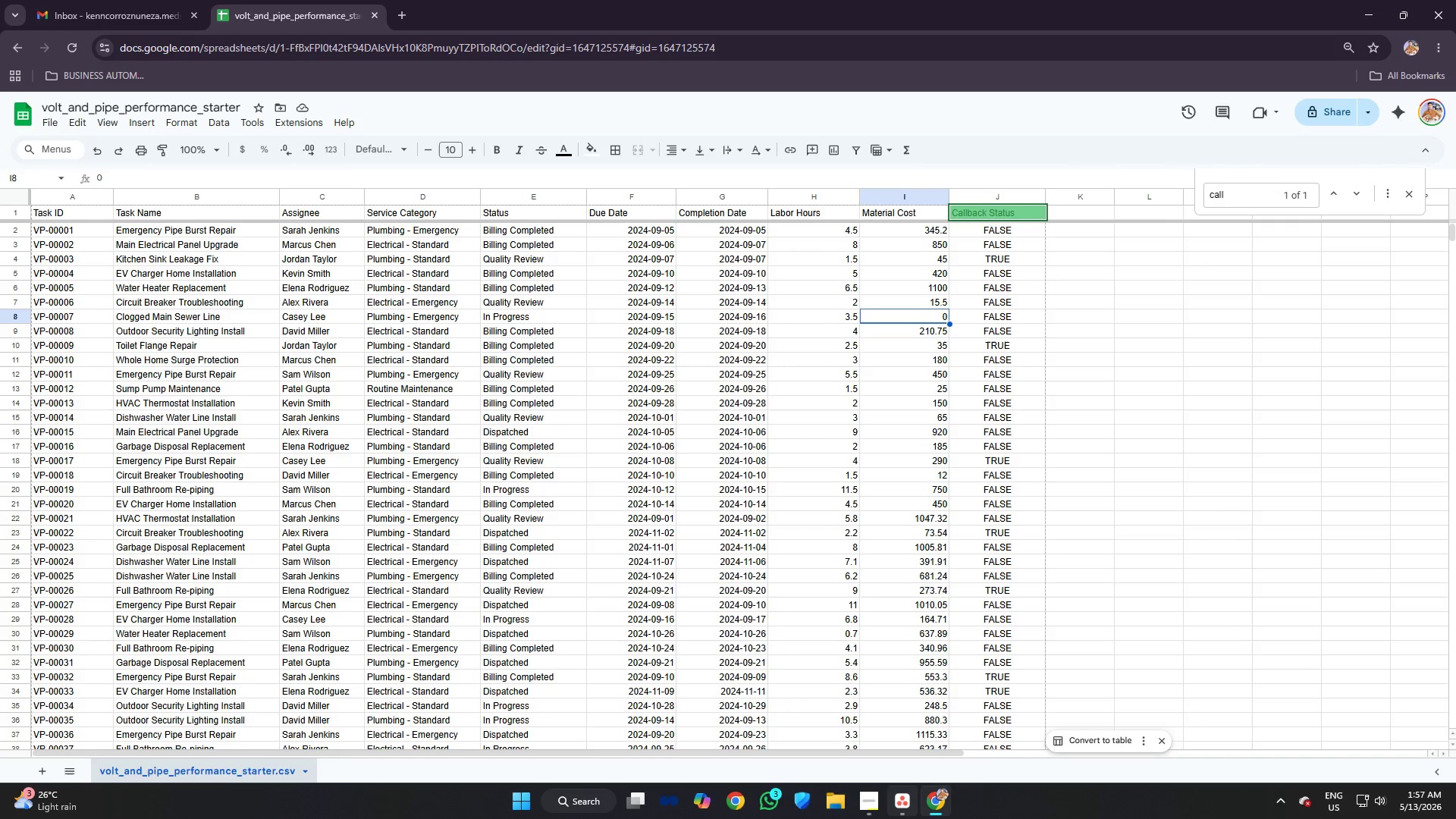 
left_click([900, 808])
 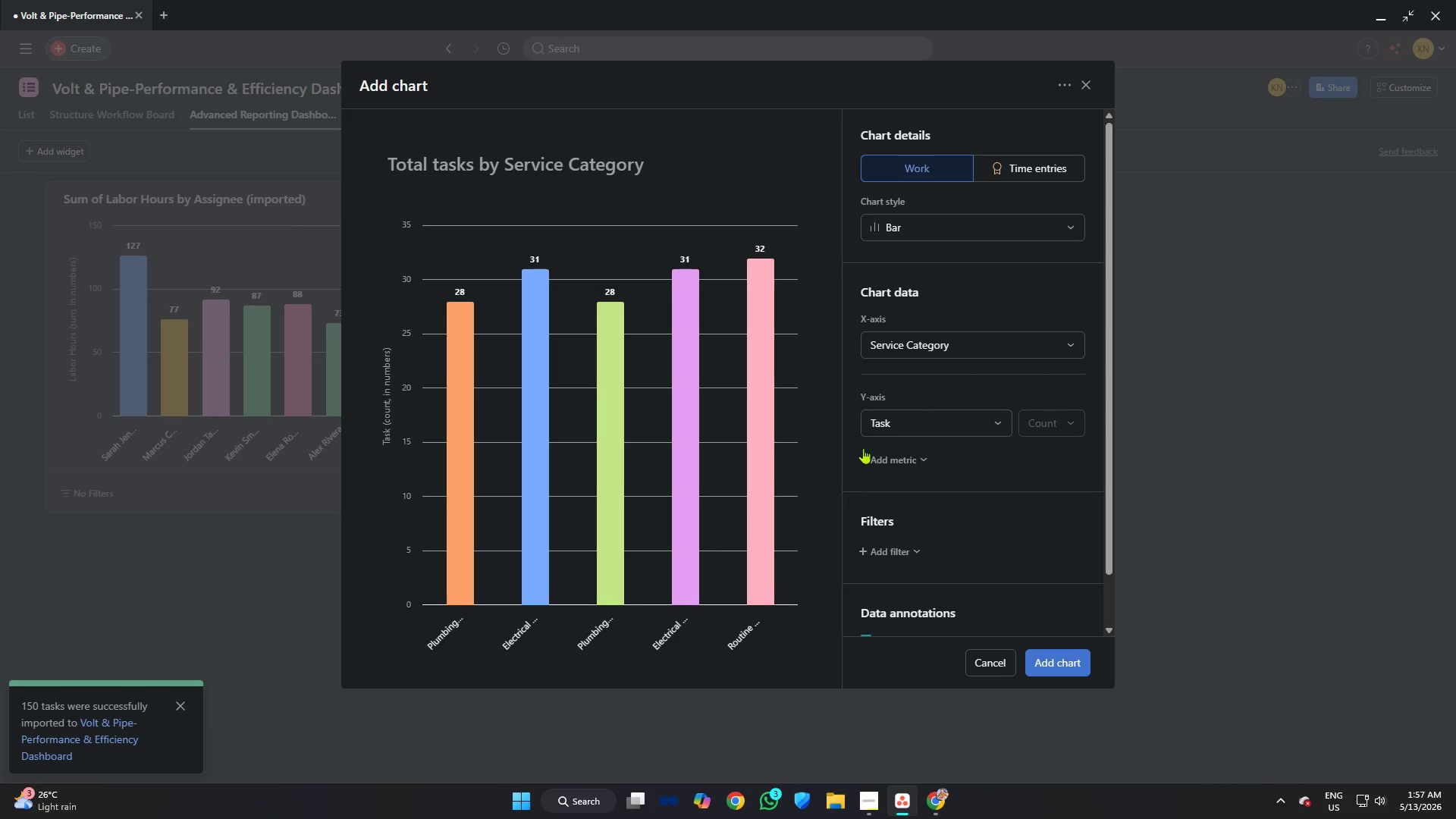 
left_click([886, 428])
 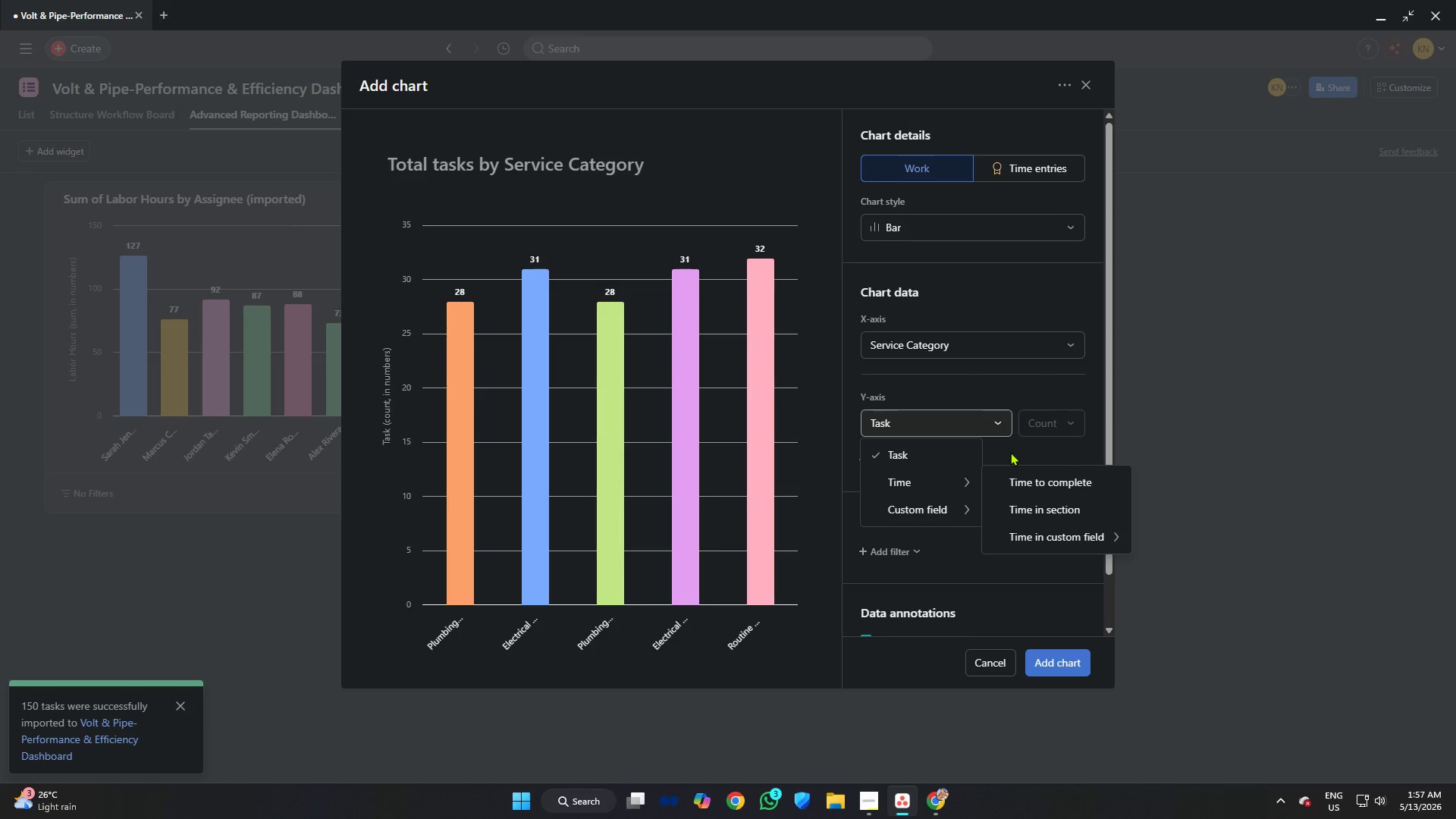 
left_click([1012, 447])
 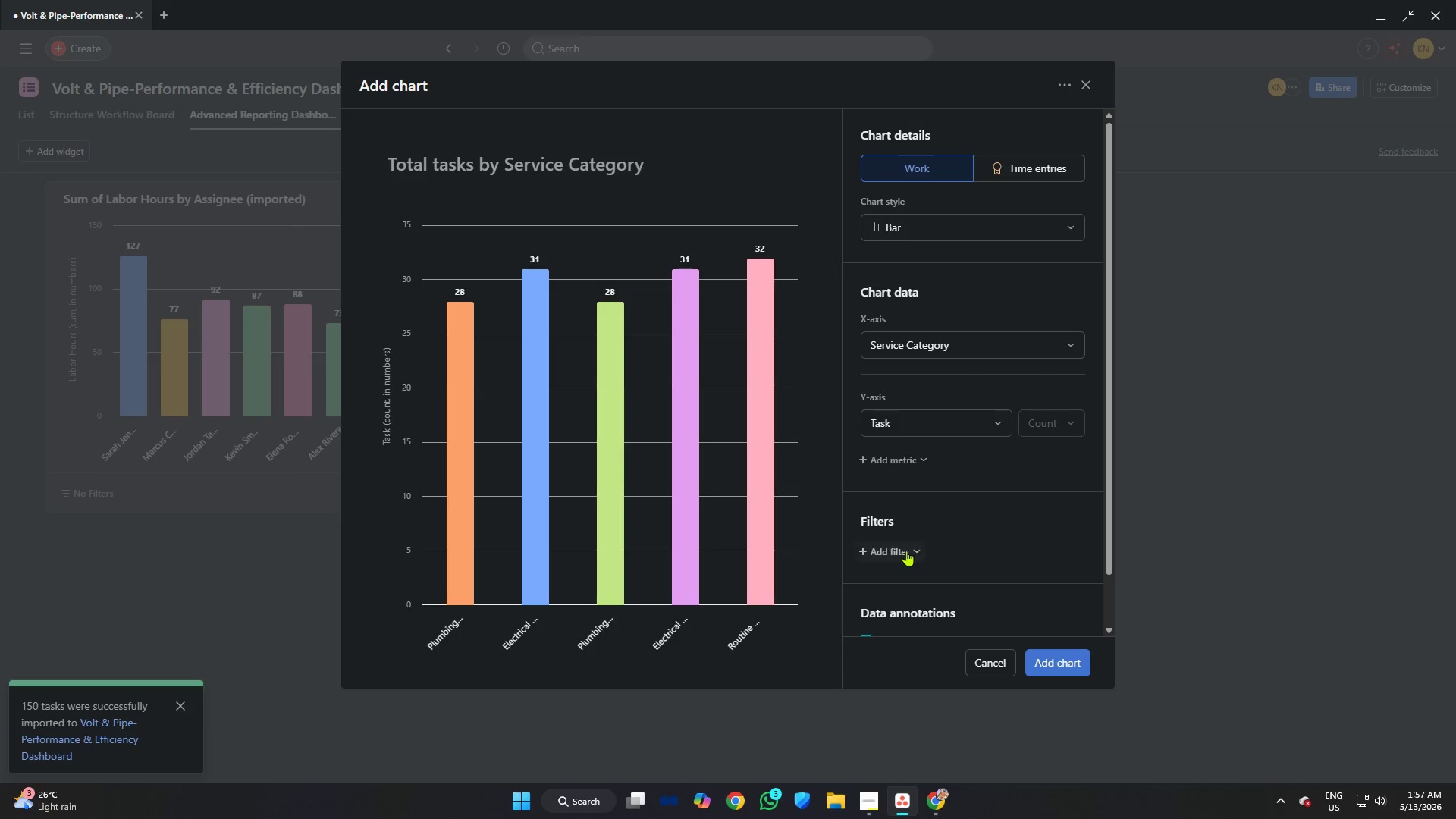 
left_click([902, 551])
 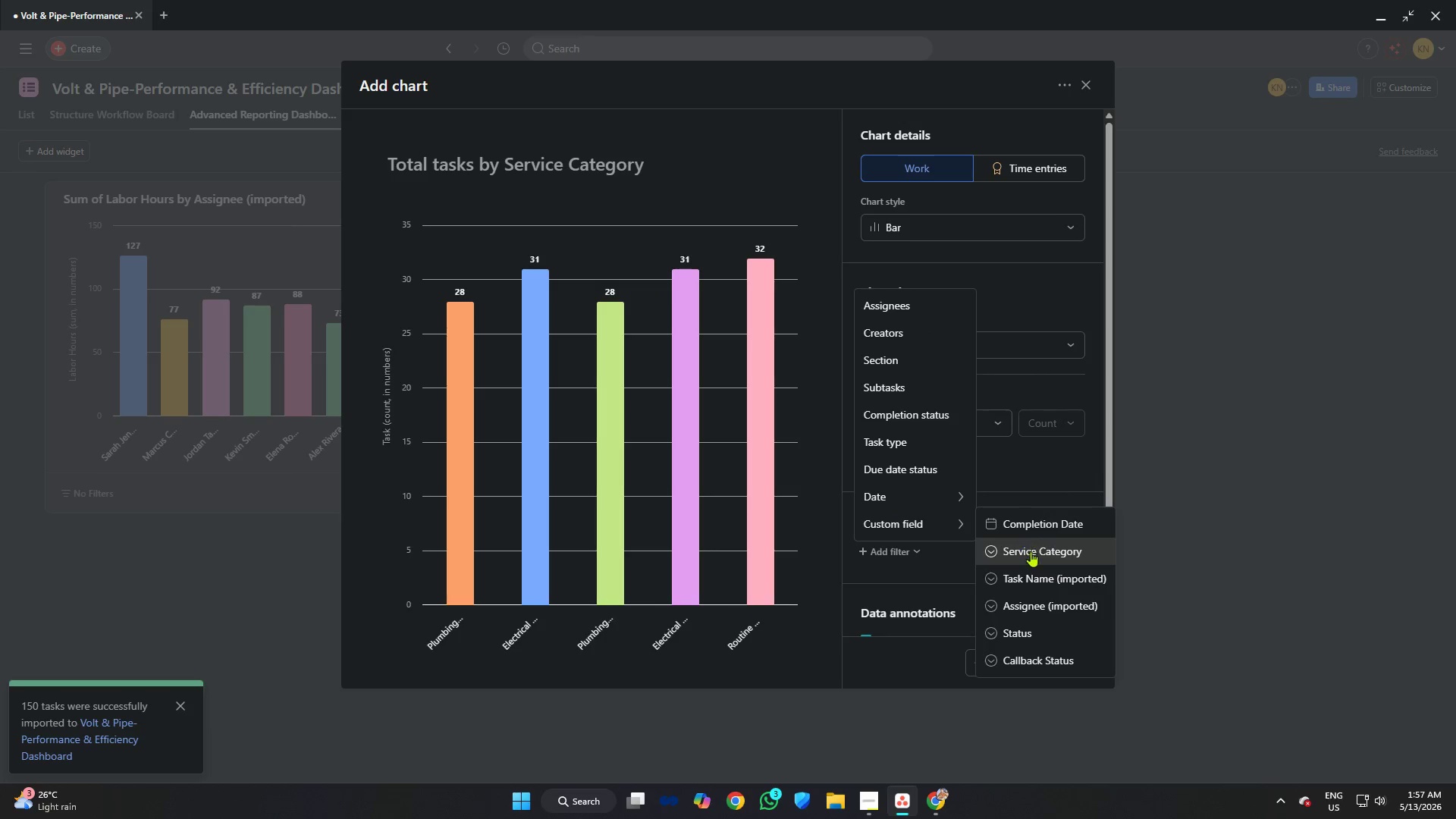 
left_click([1036, 656])
 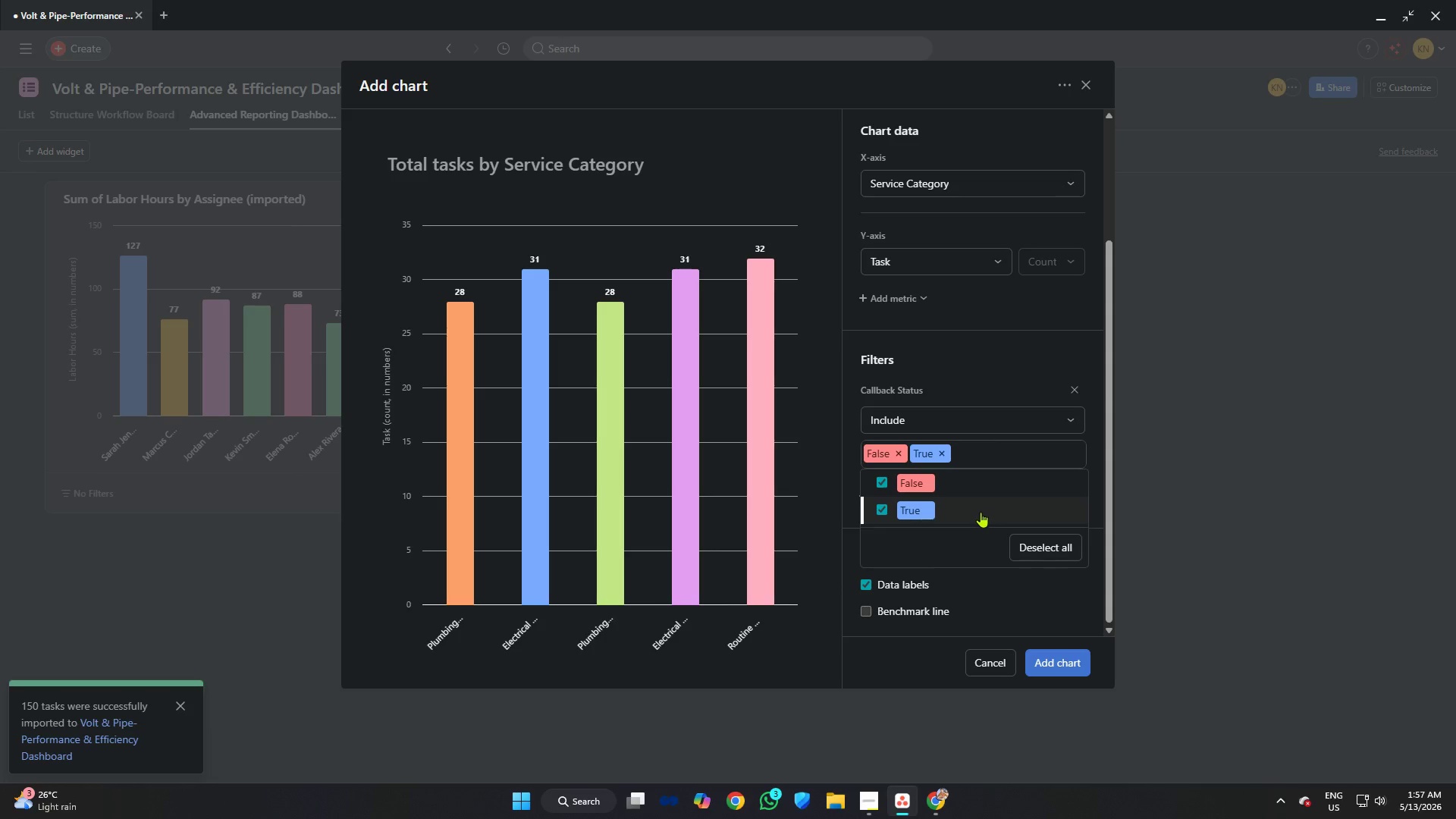 
left_click([1015, 603])
 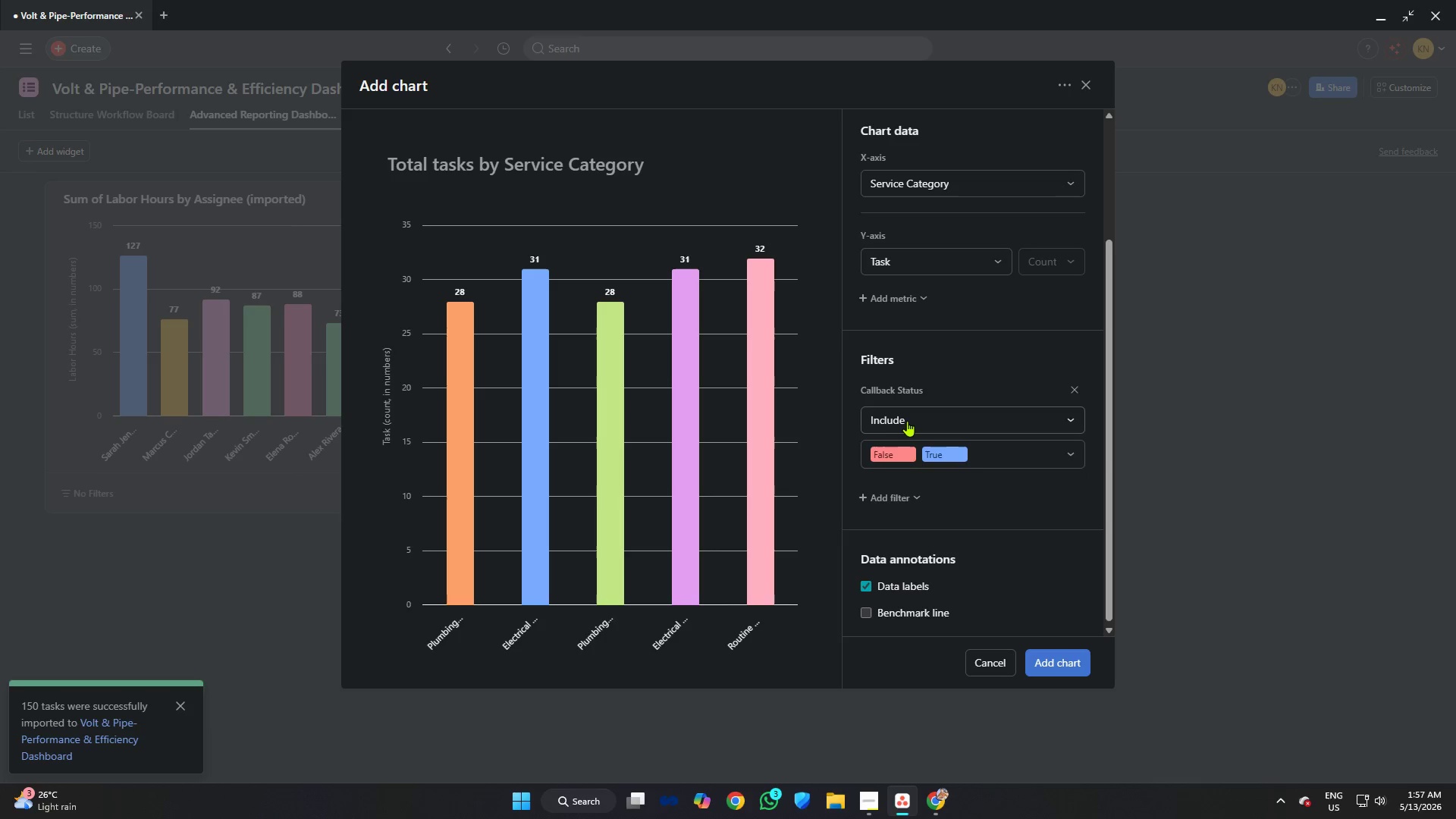 
left_click([908, 419])
 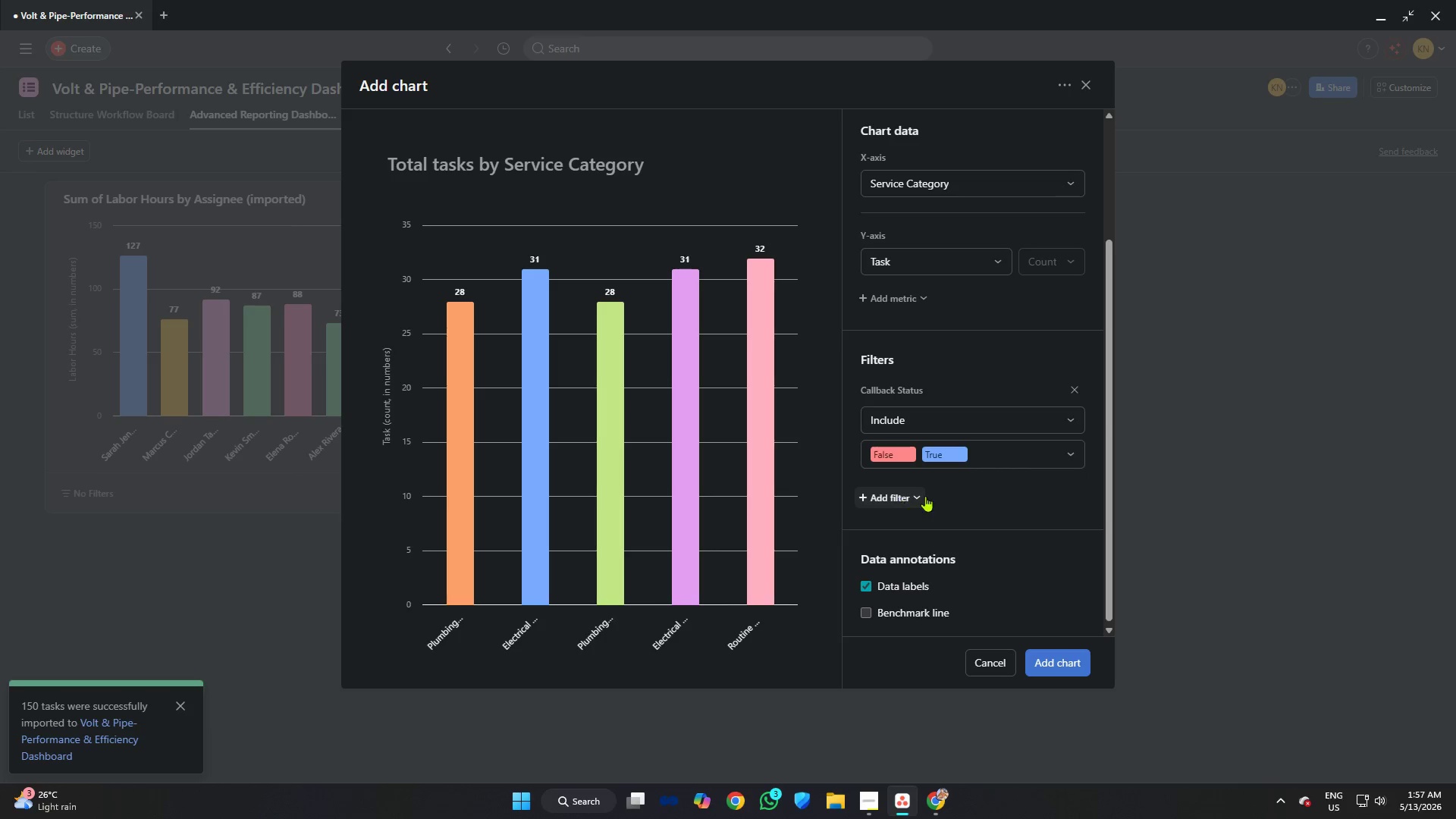 
left_click([952, 500])
 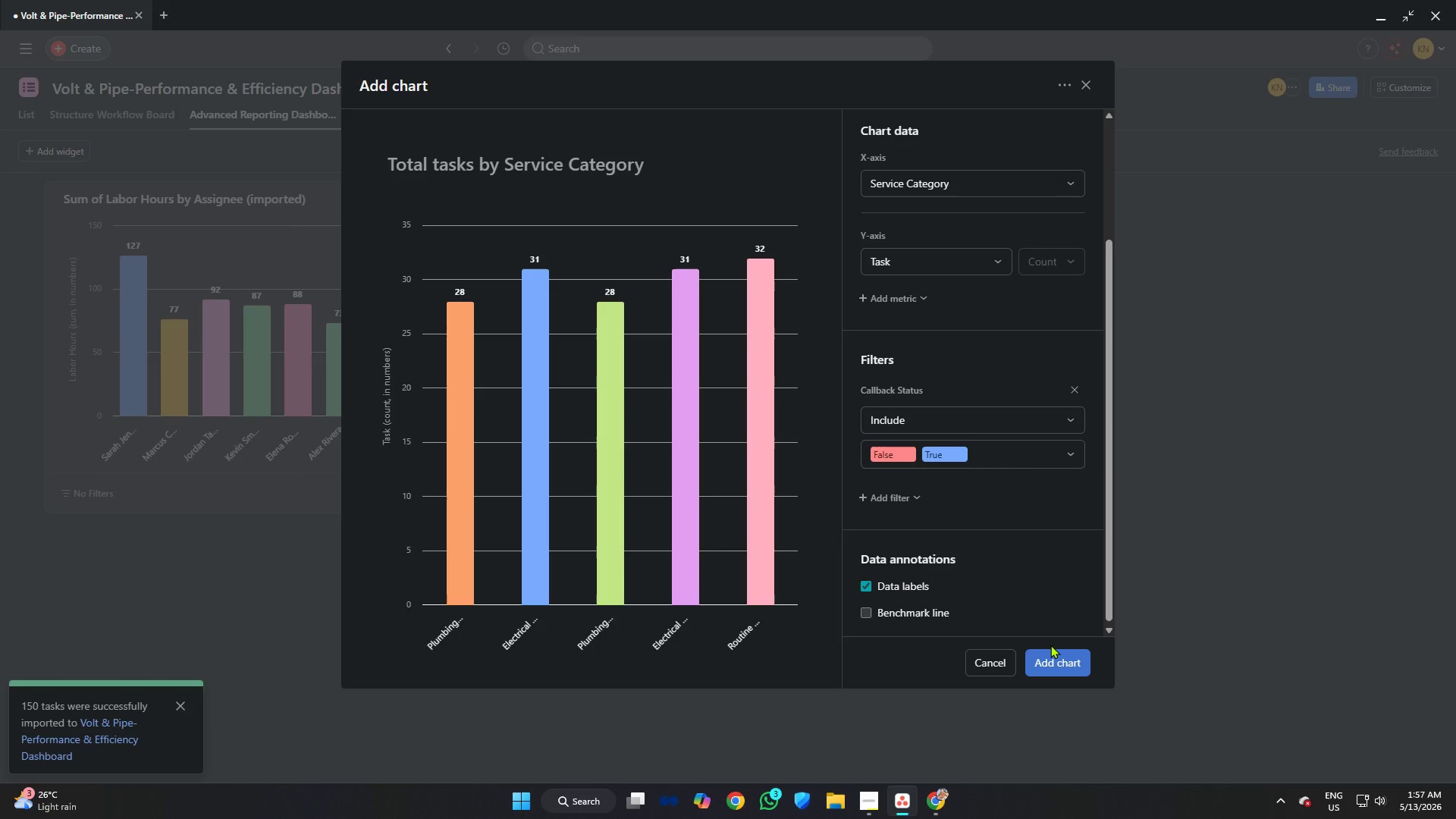 
wait(7.17)
 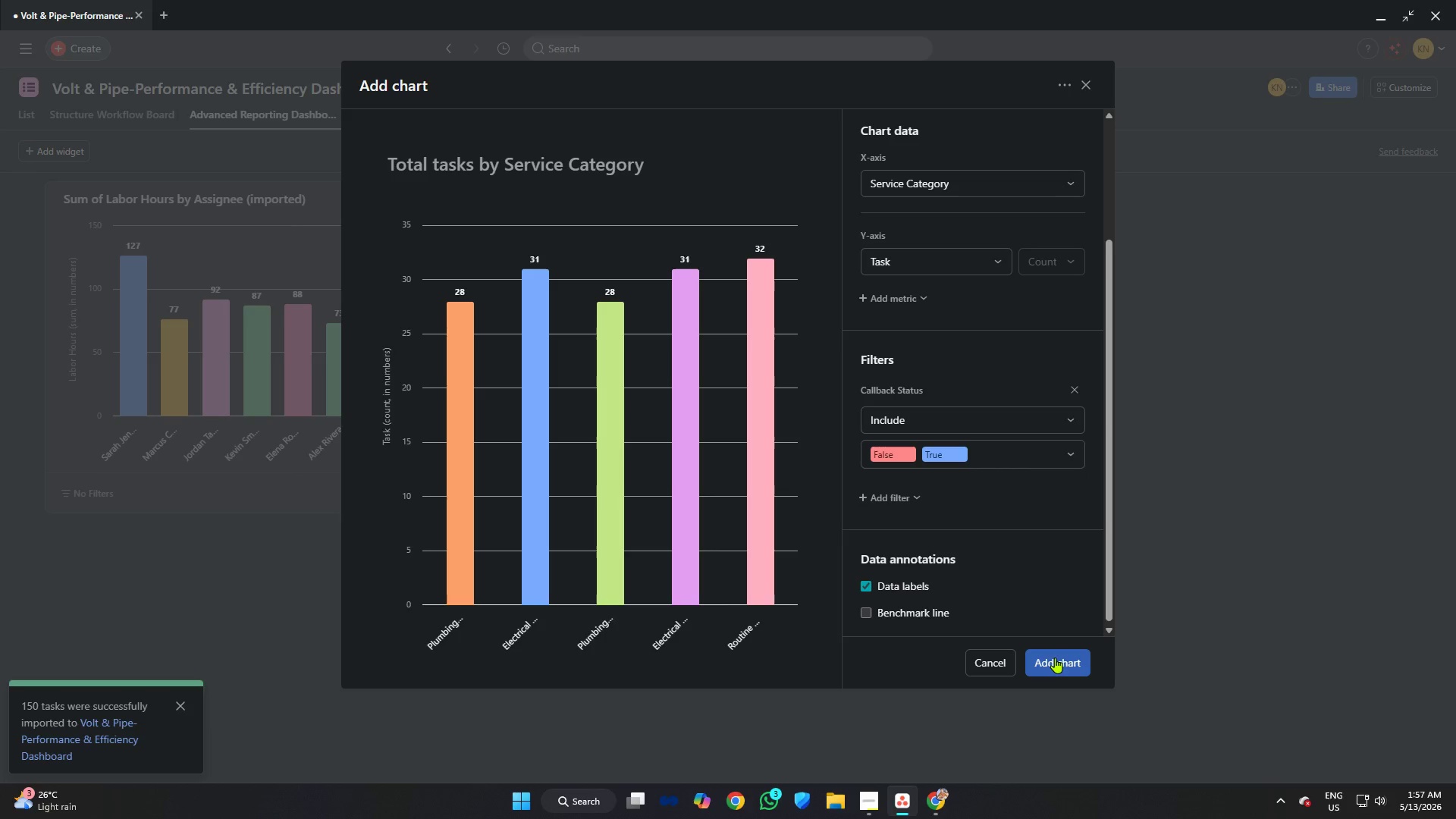 
left_click([947, 265])
 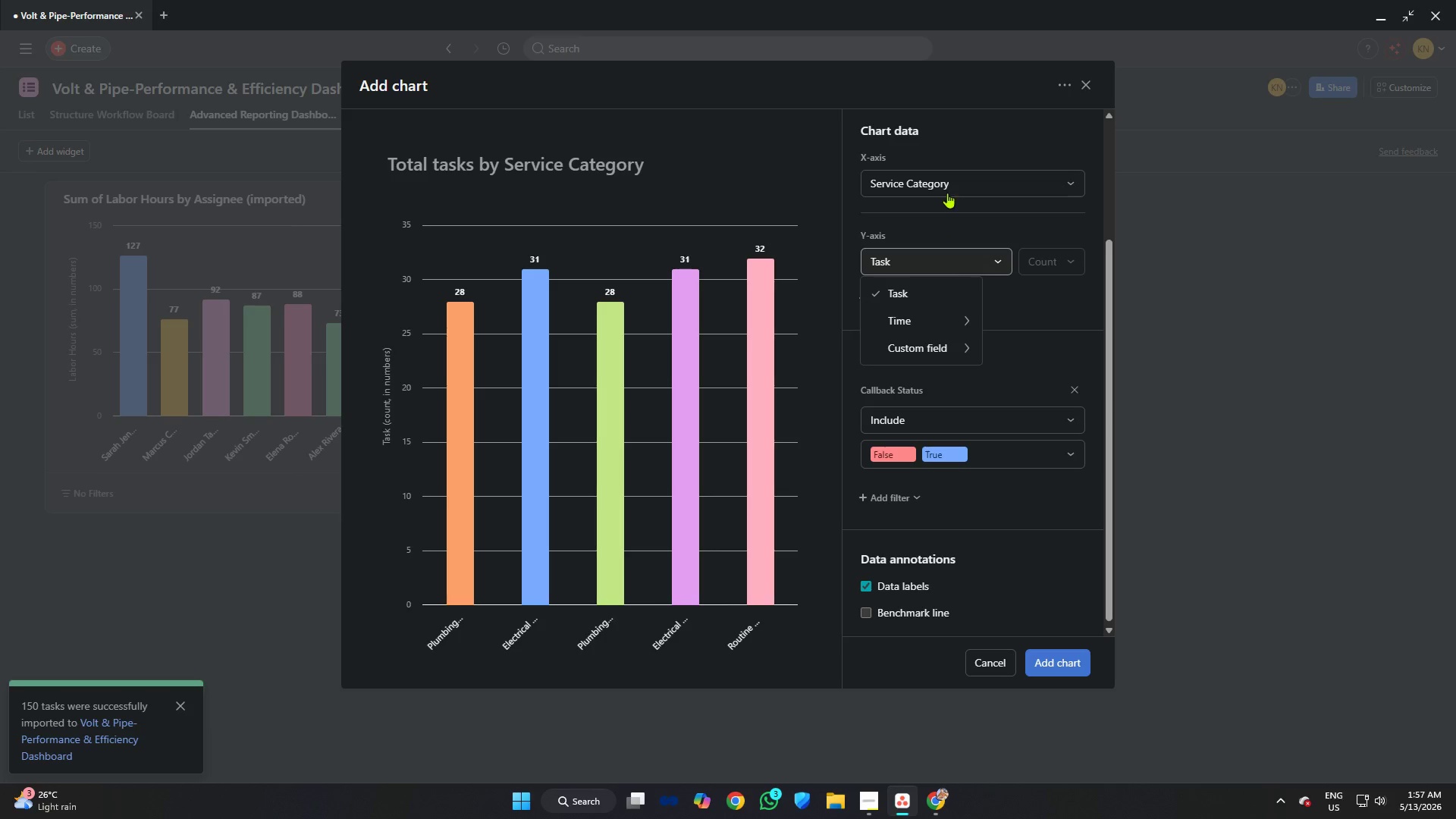 
left_click([944, 184])
 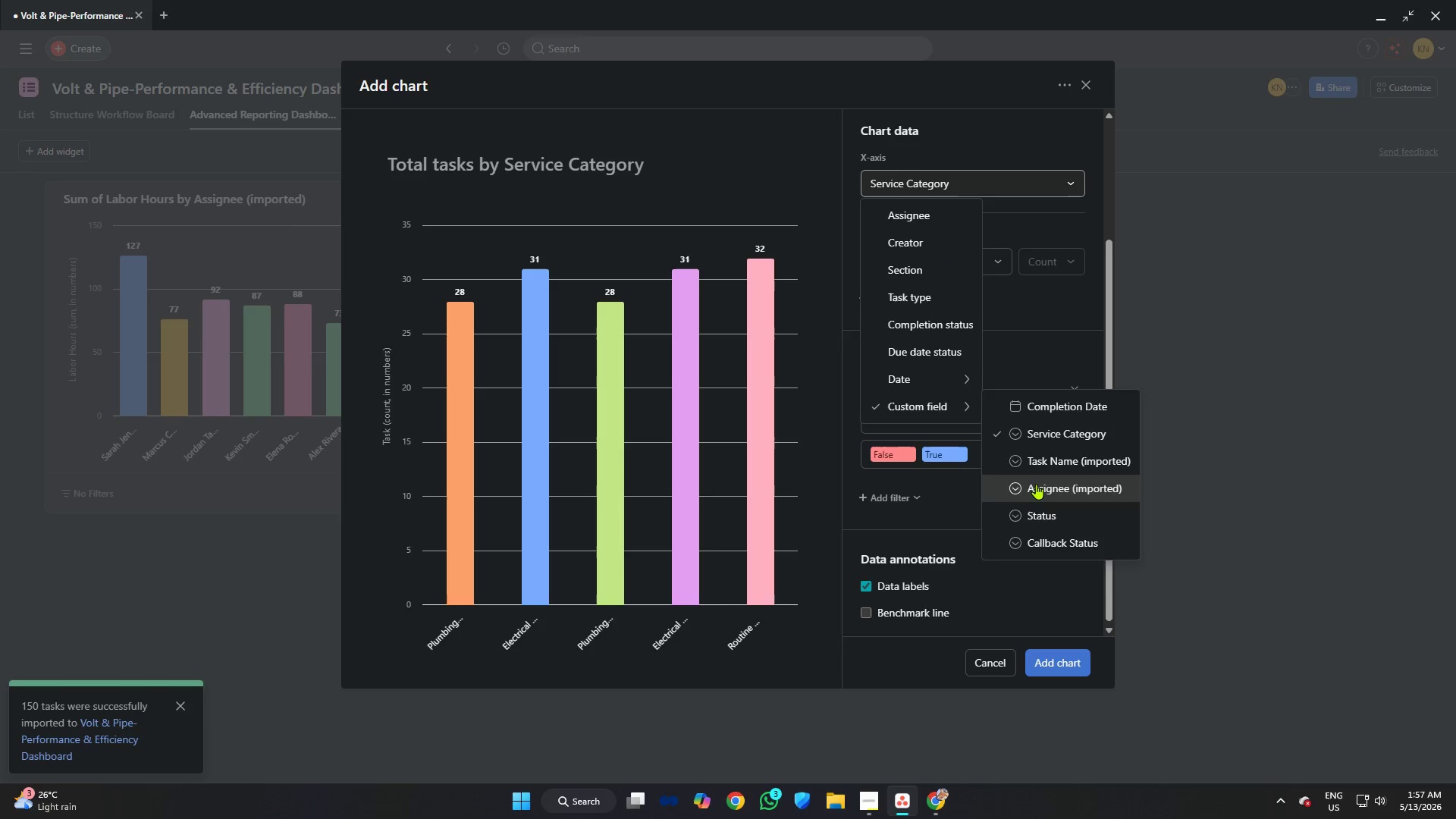 
left_click([1059, 539])
 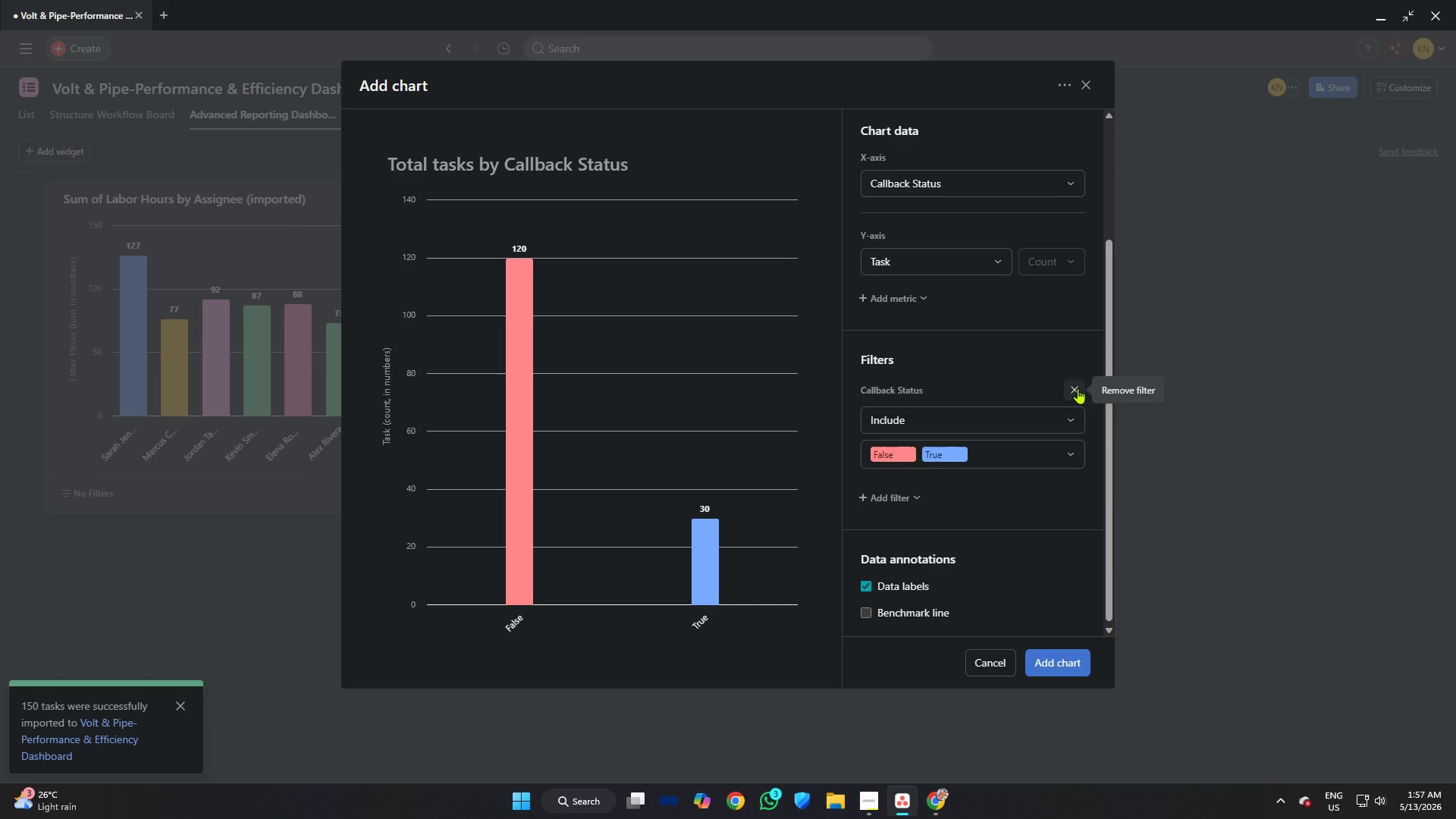 
scroll: coordinate [991, 351], scroll_direction: up, amount: 4.0
 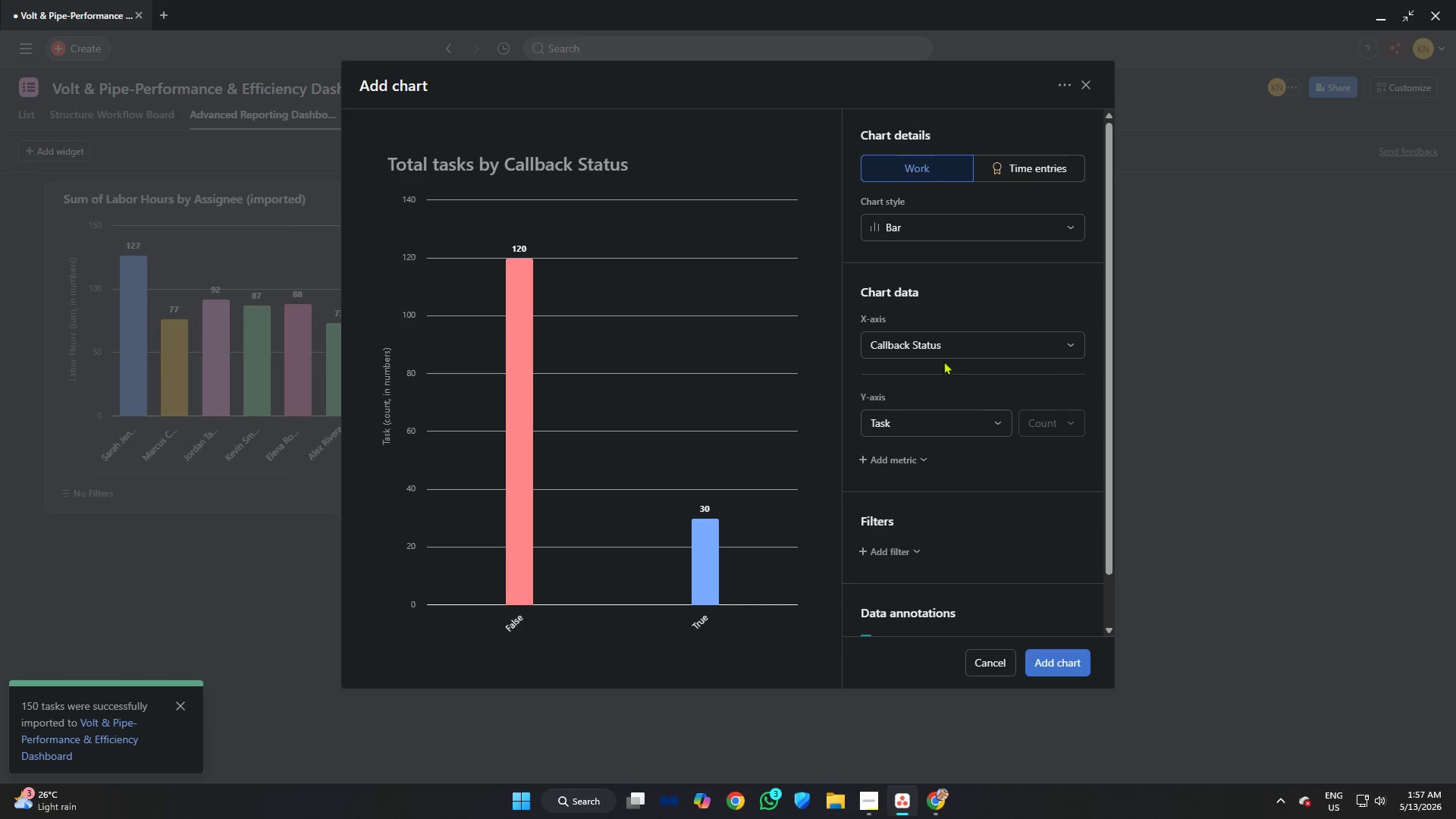 
left_click([942, 345])
 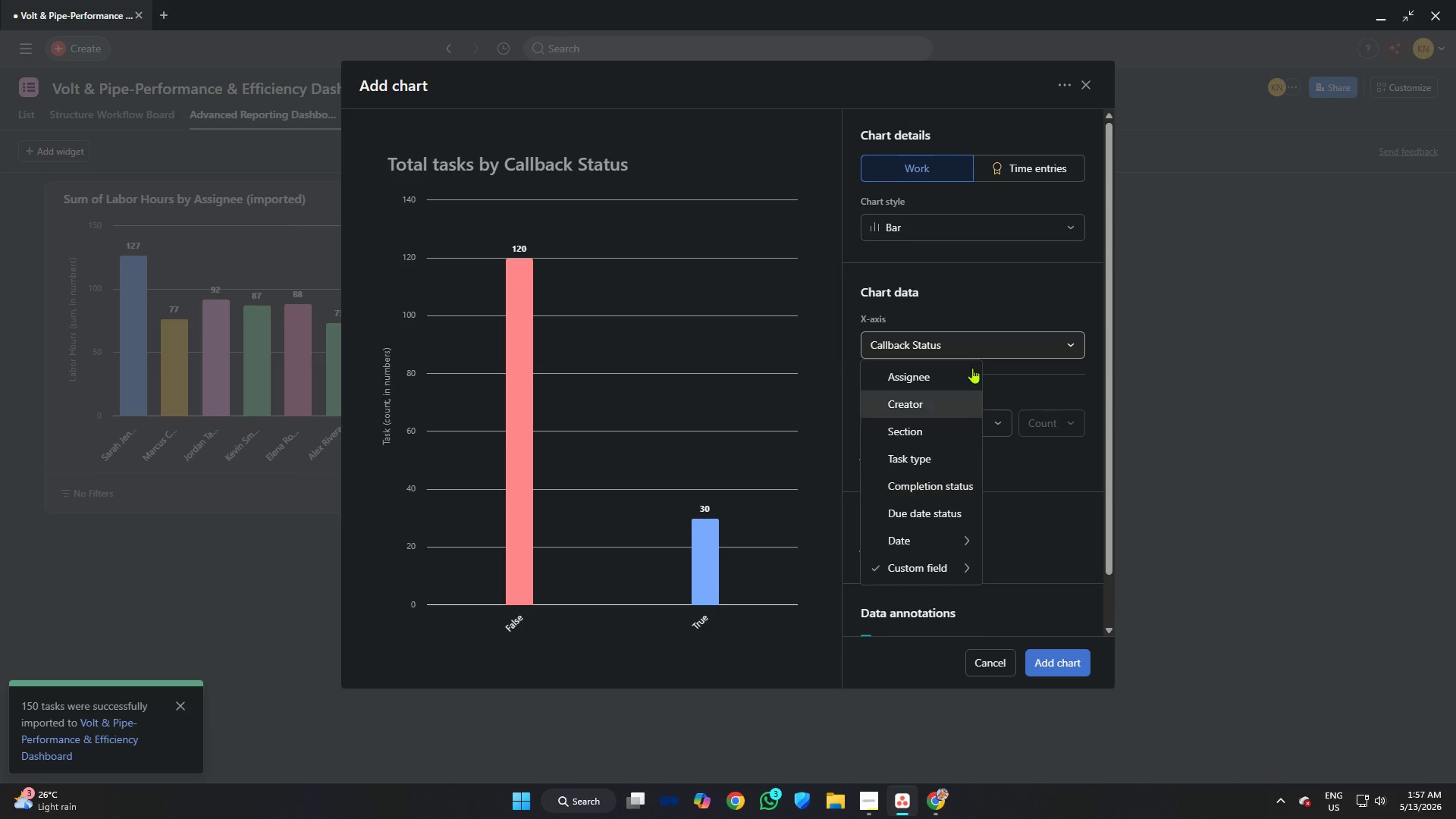 
left_click([962, 258])
 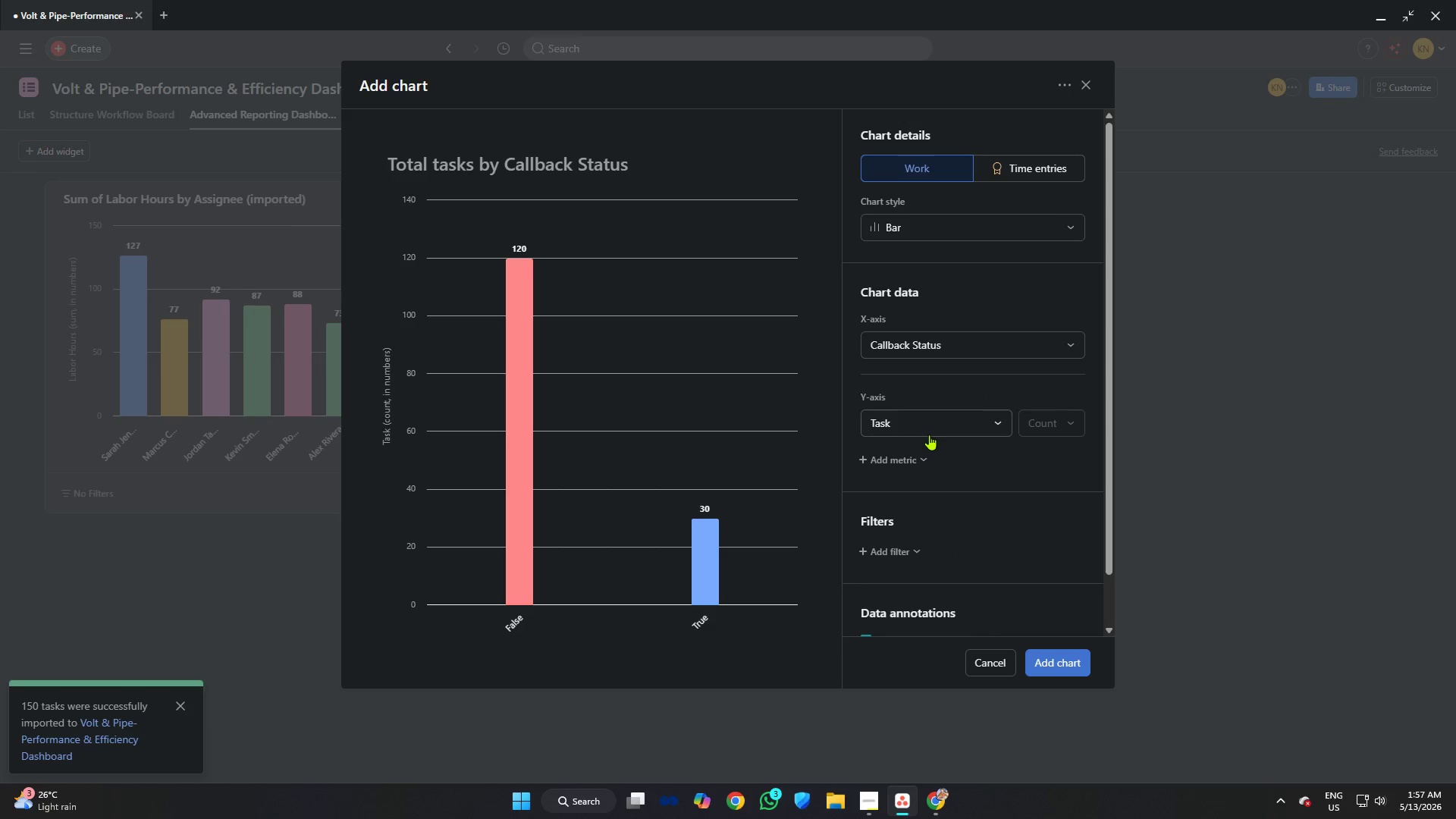 
left_click([928, 419])
 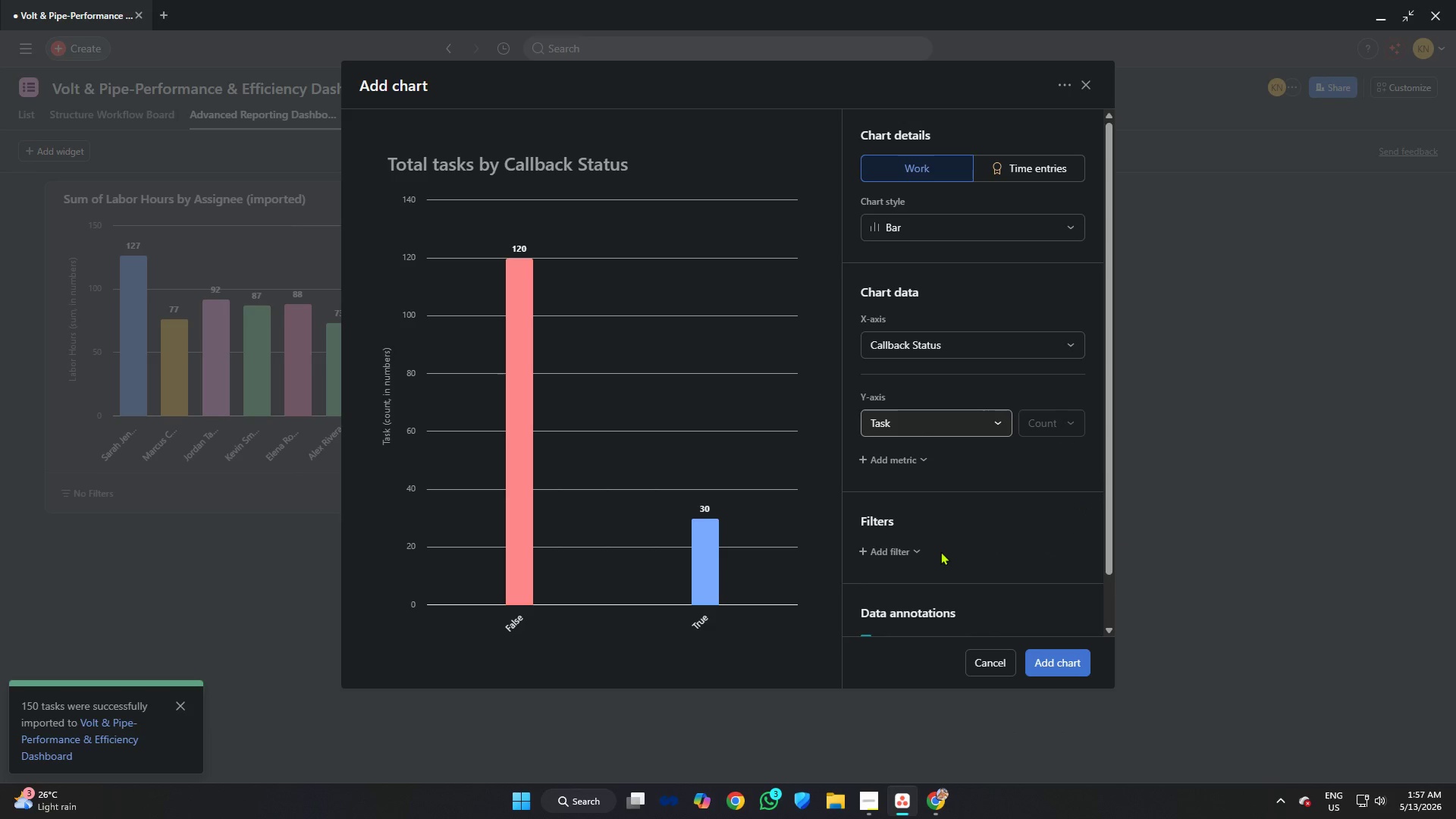 
double_click([911, 552])
 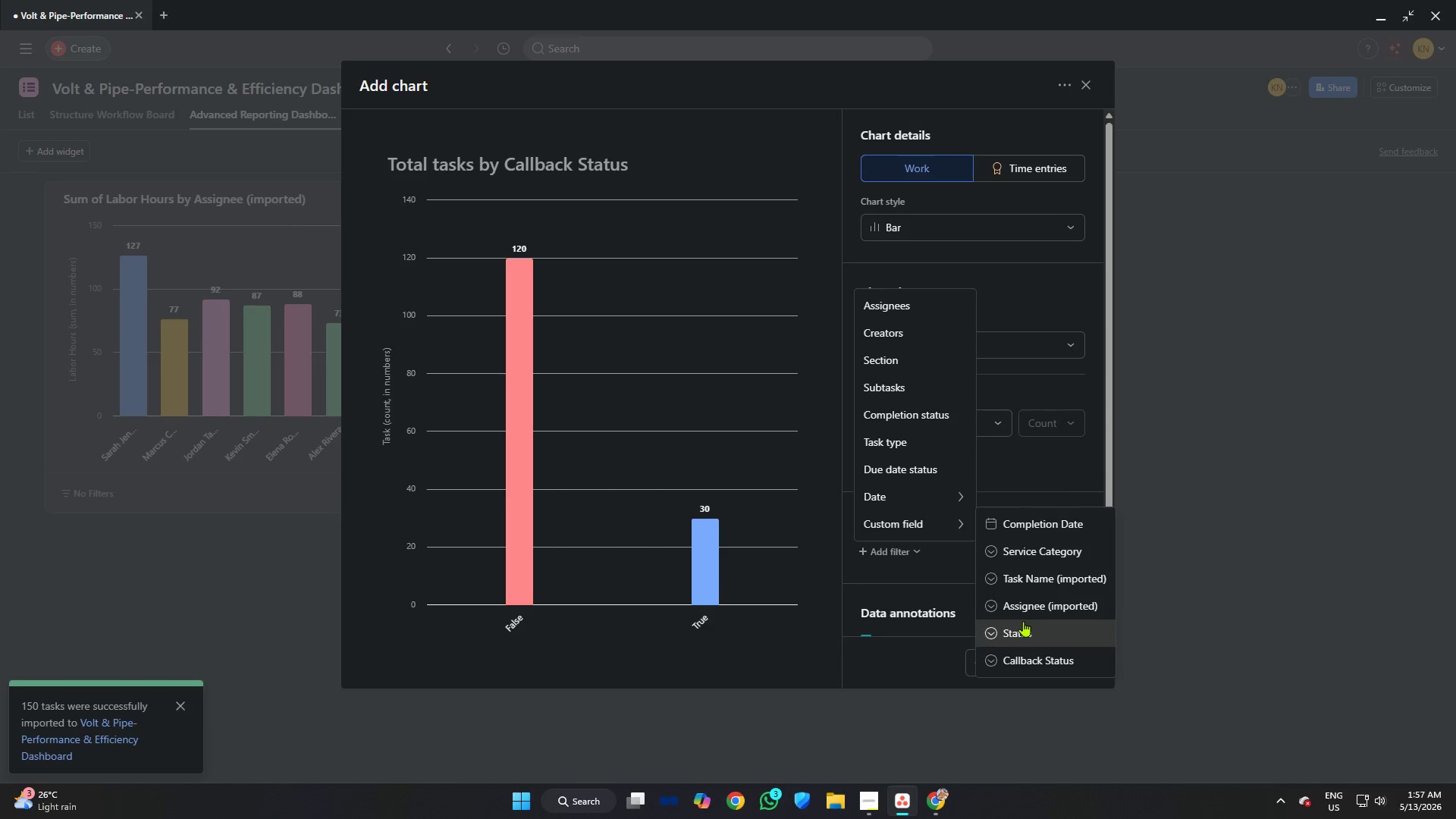 
left_click([1031, 547])
 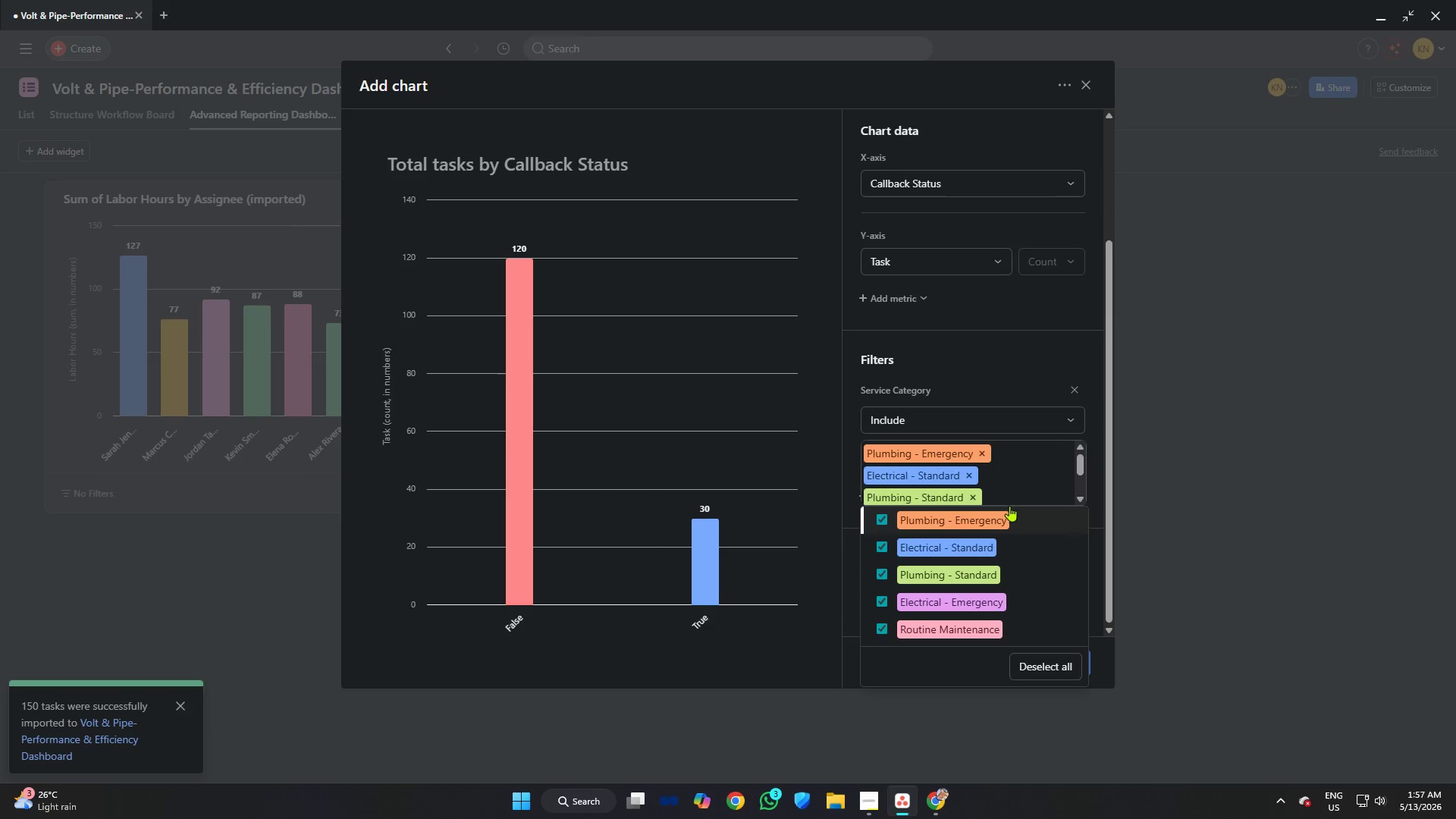 
left_click([999, 363])
 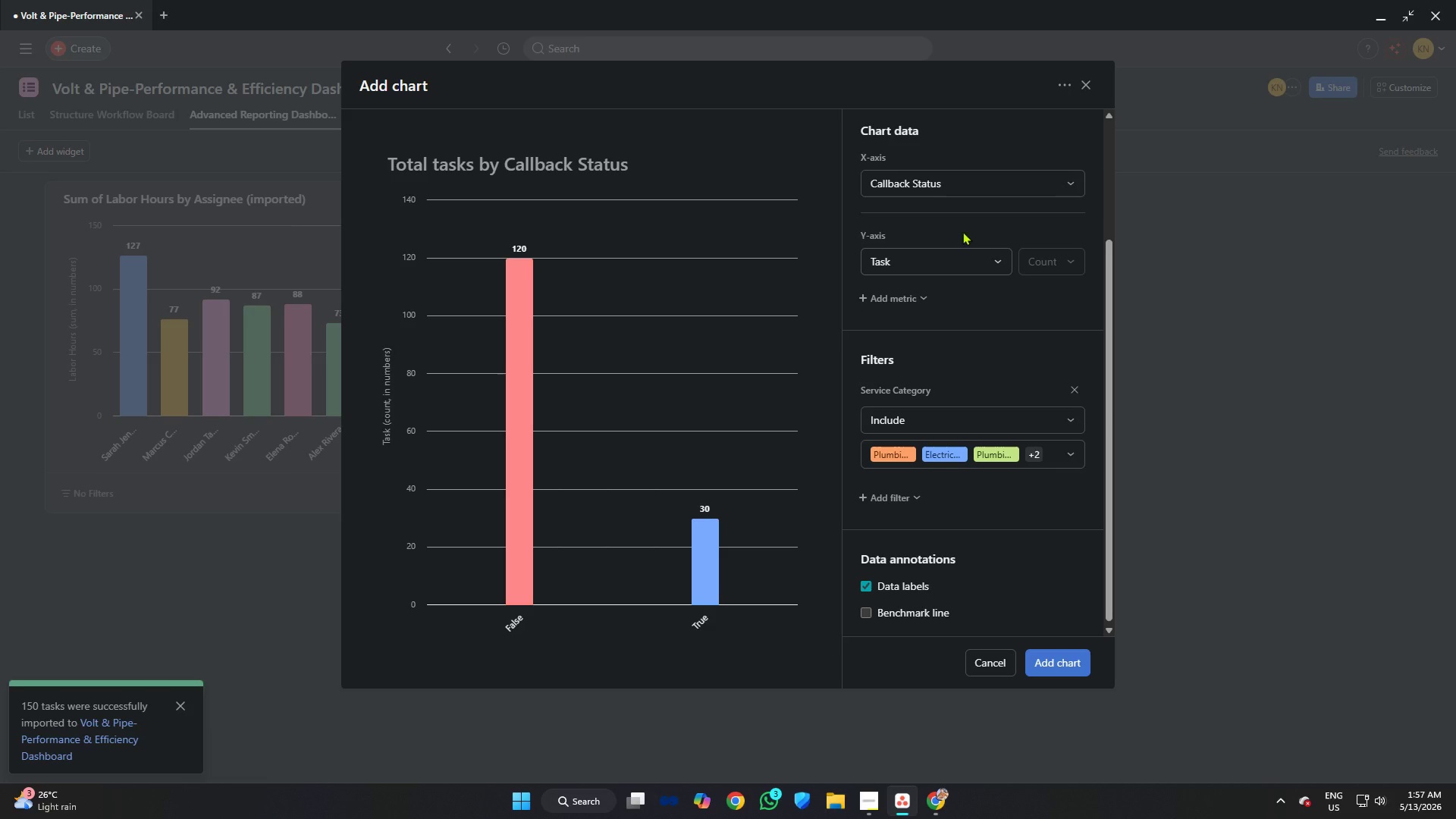 
left_click([913, 184])
 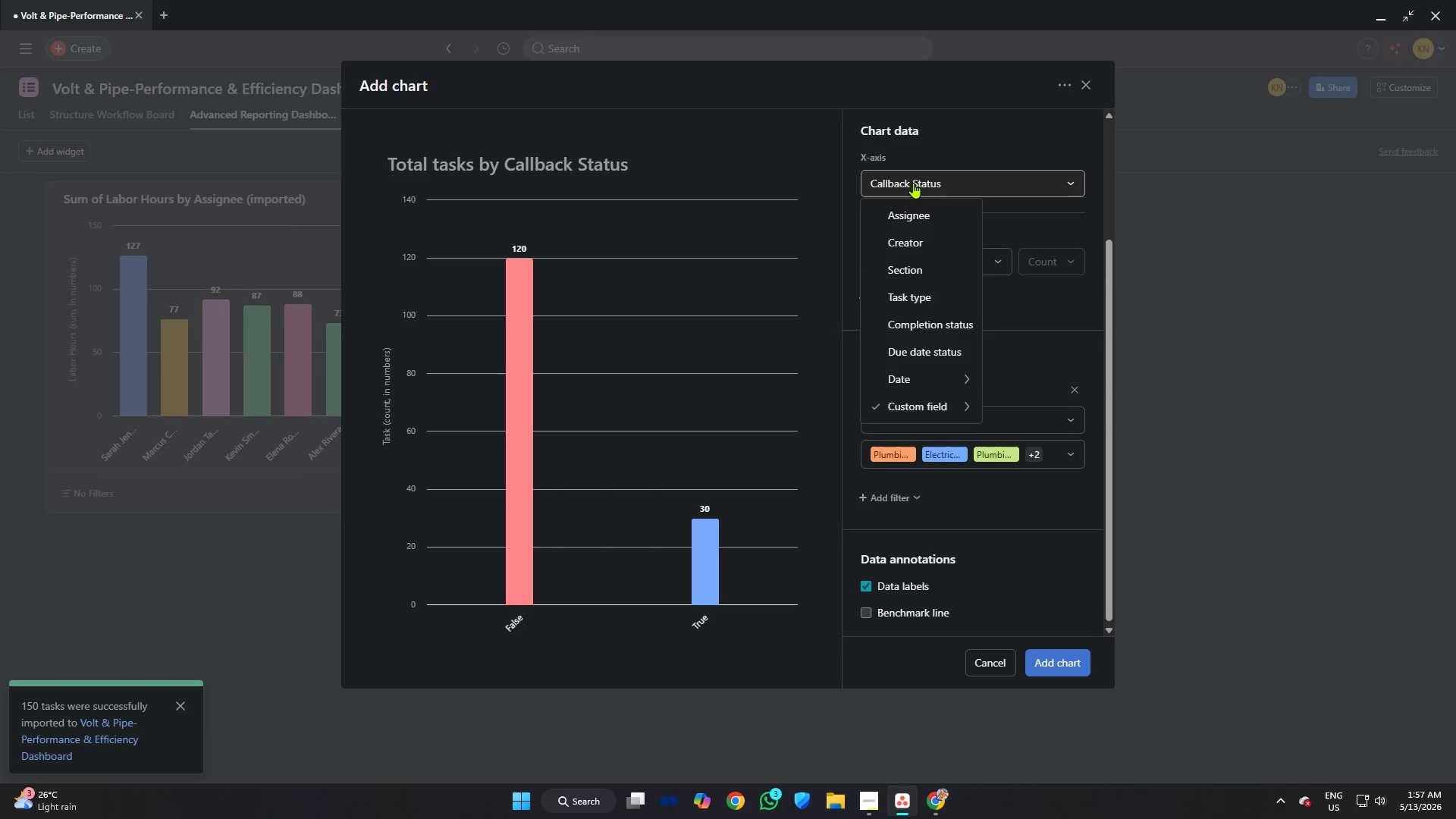 
scroll: coordinate [913, 183], scroll_direction: up, amount: 3.0
 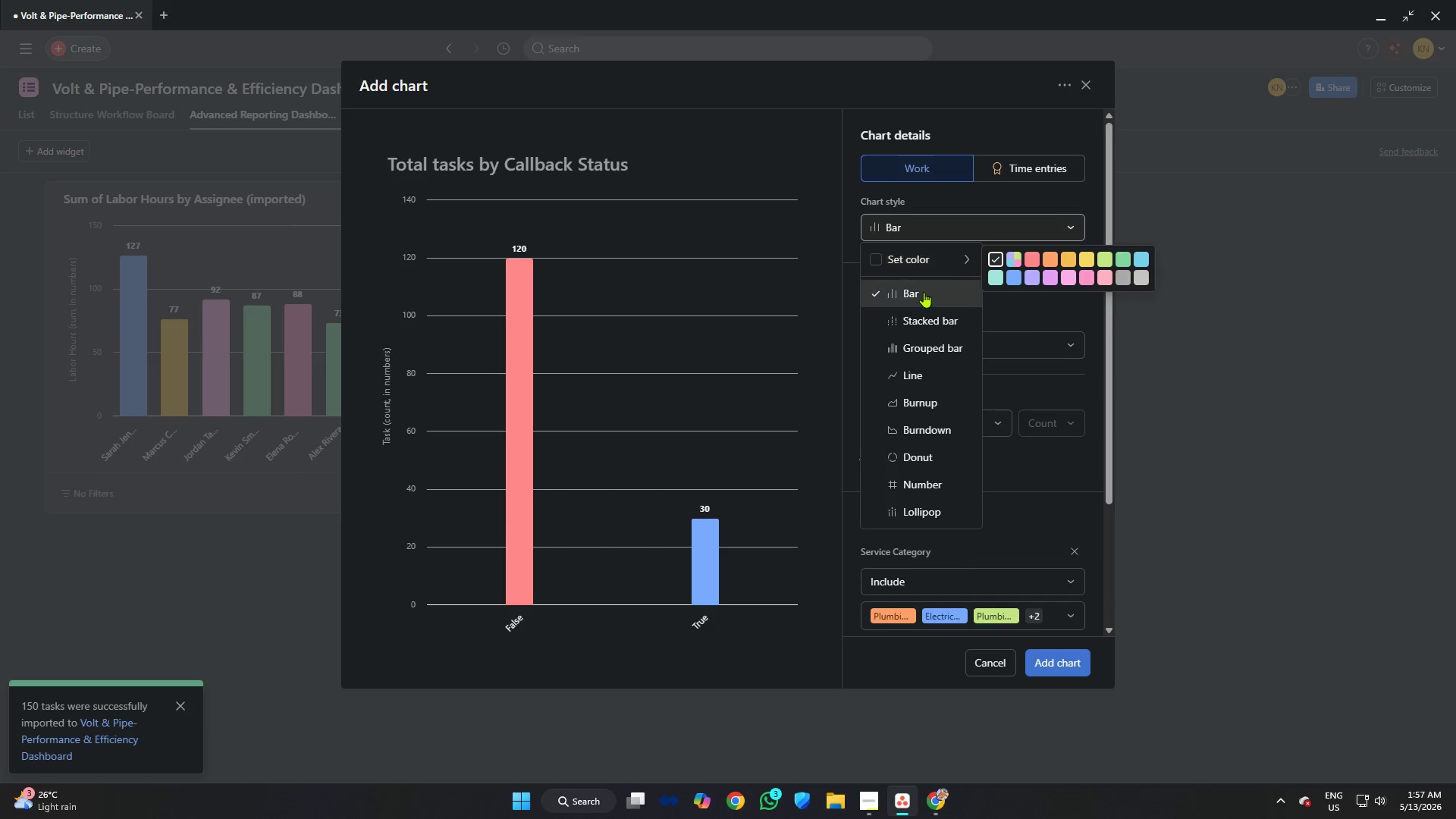 
left_click([924, 322])
 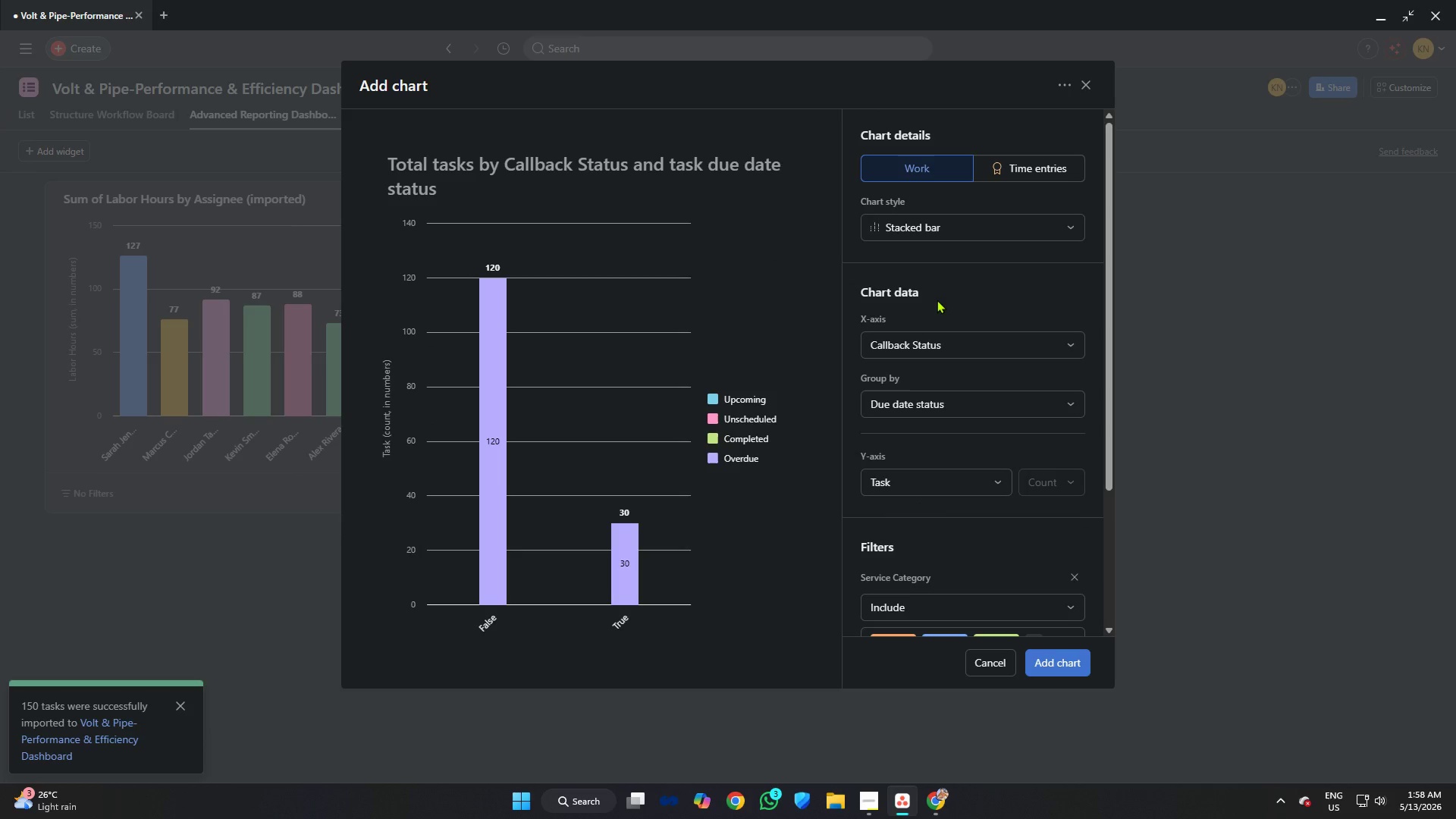 
wait(7.26)
 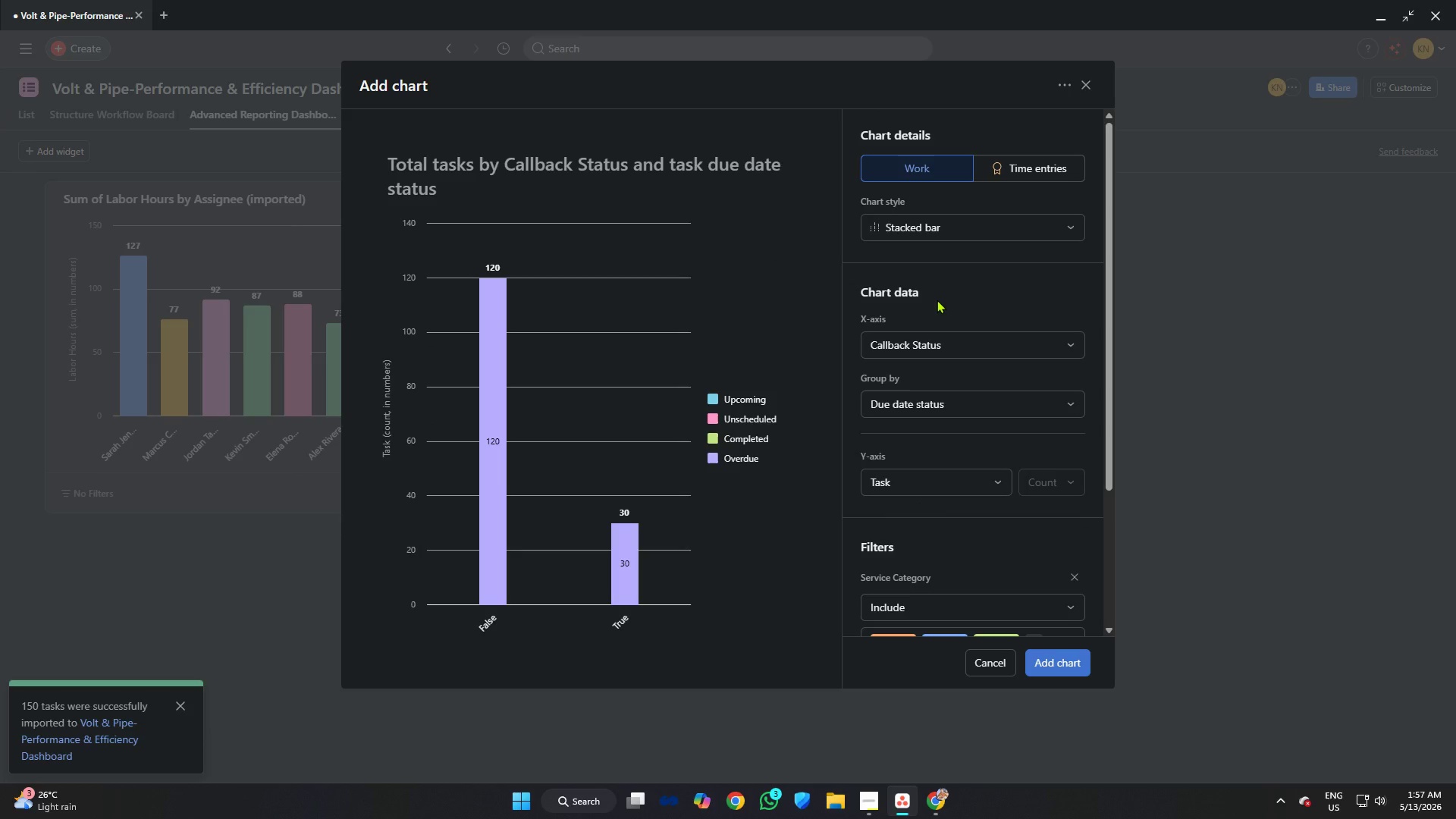 
mouse_move([925, 808])
 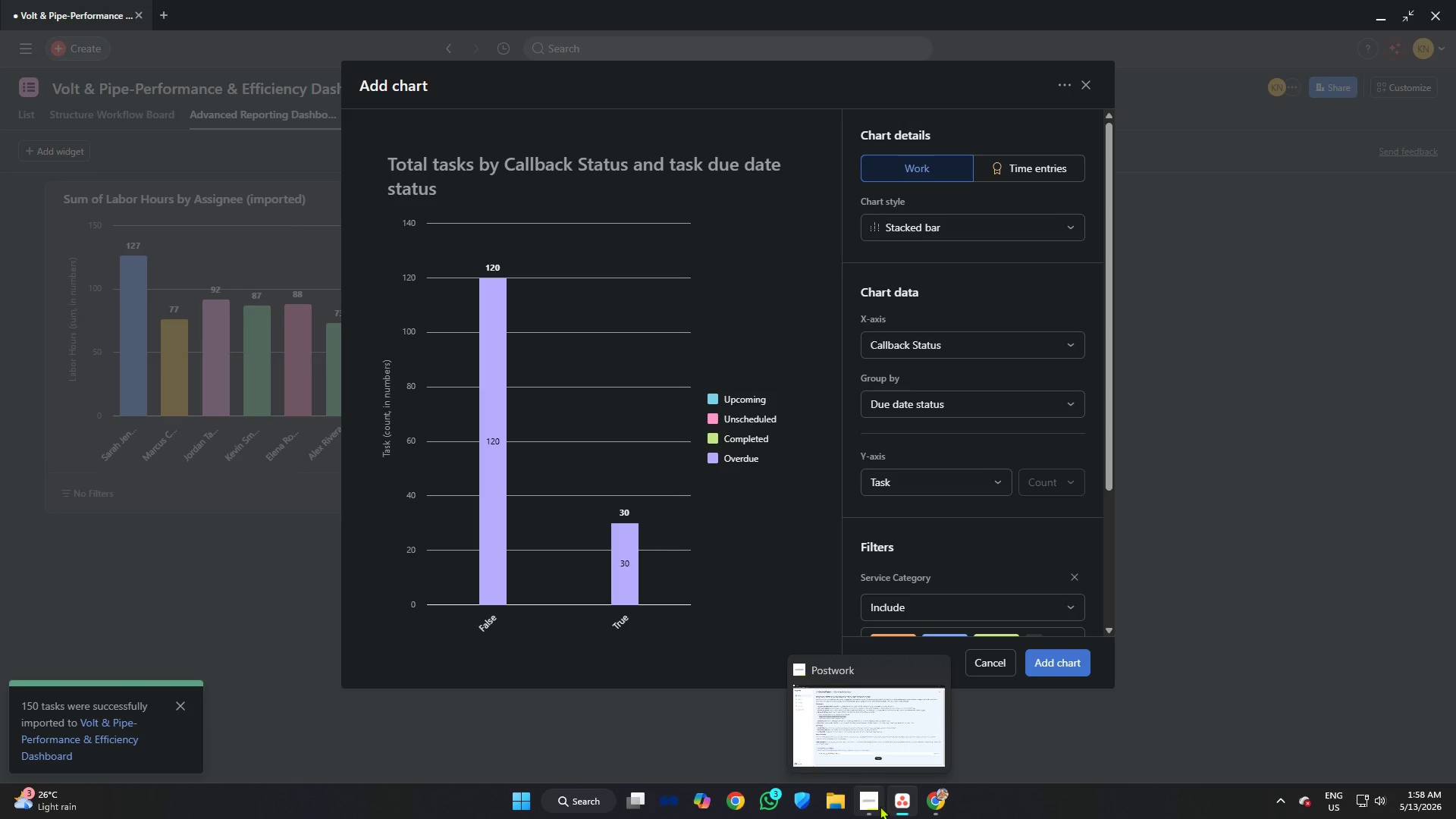 
left_click([872, 804])